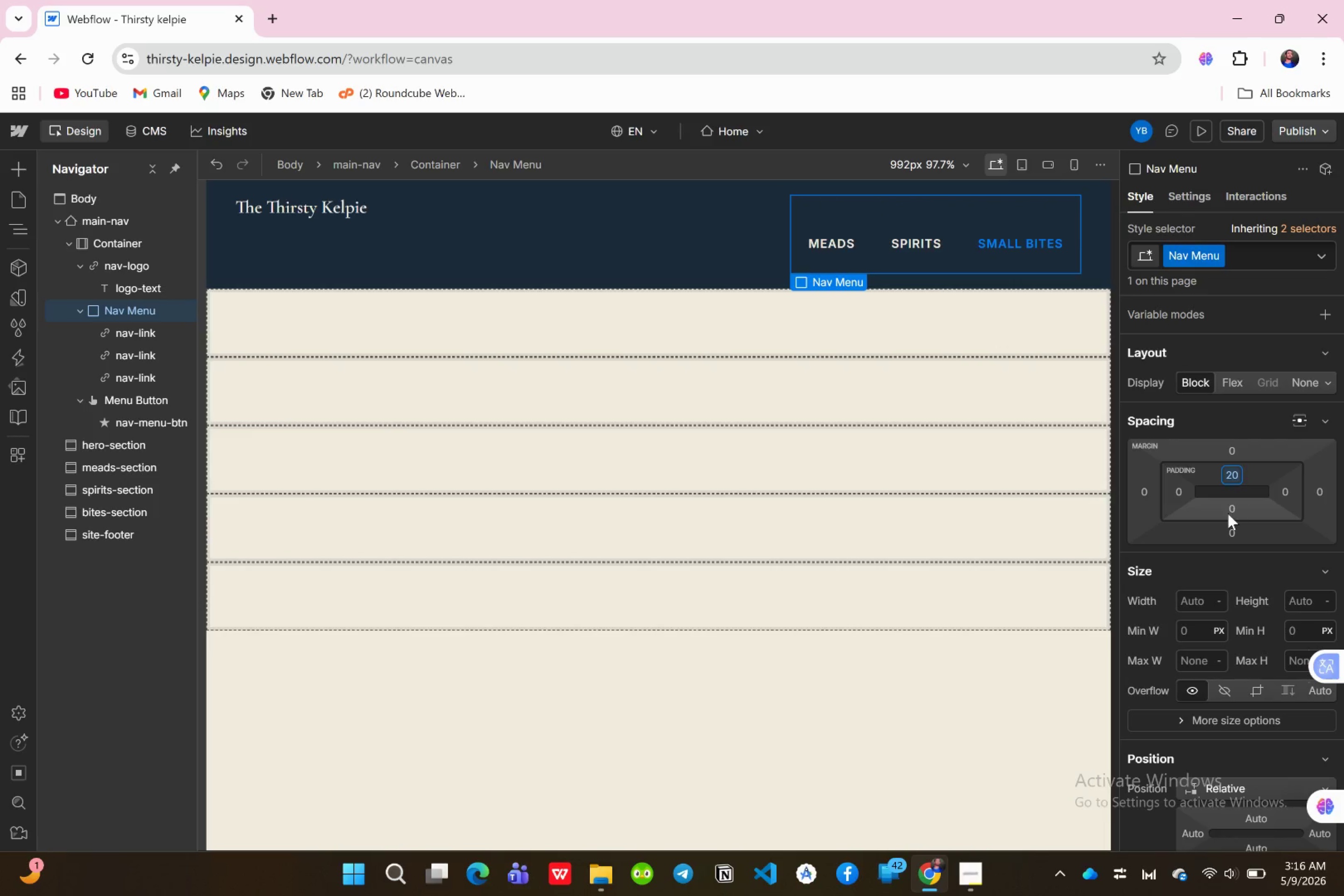 
left_click([1228, 513])
 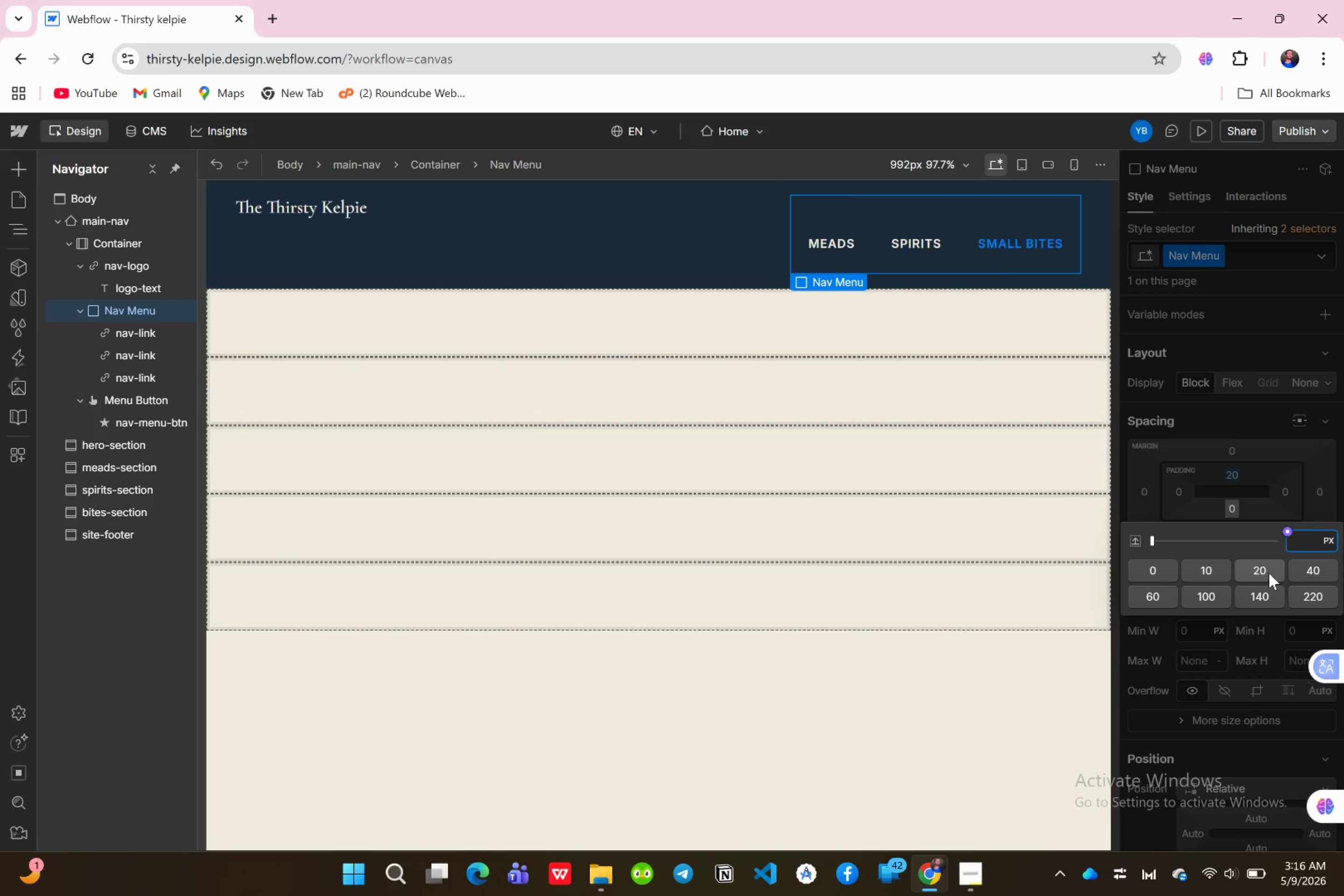 
left_click([1260, 568])
 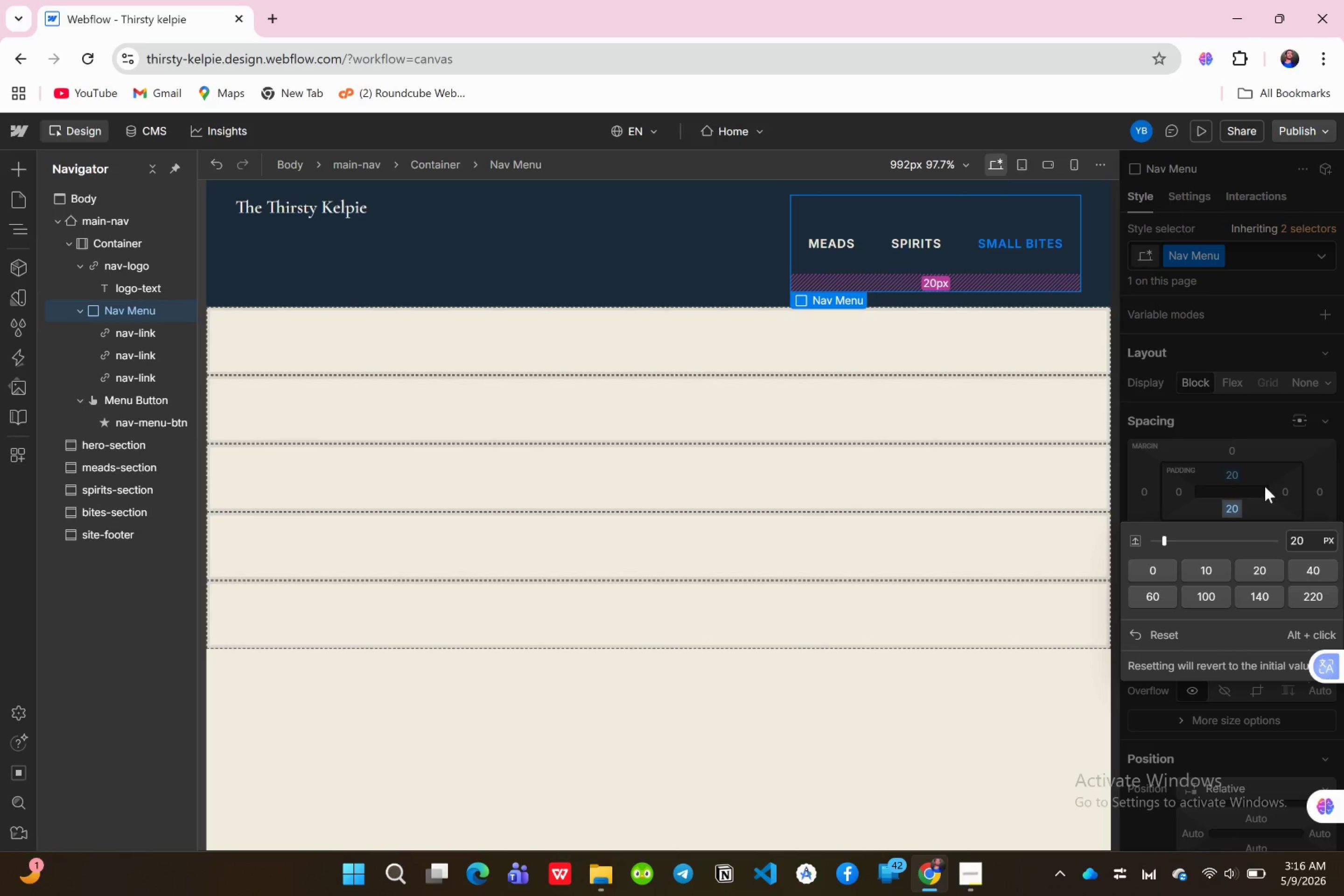 
left_click([1266, 486])
 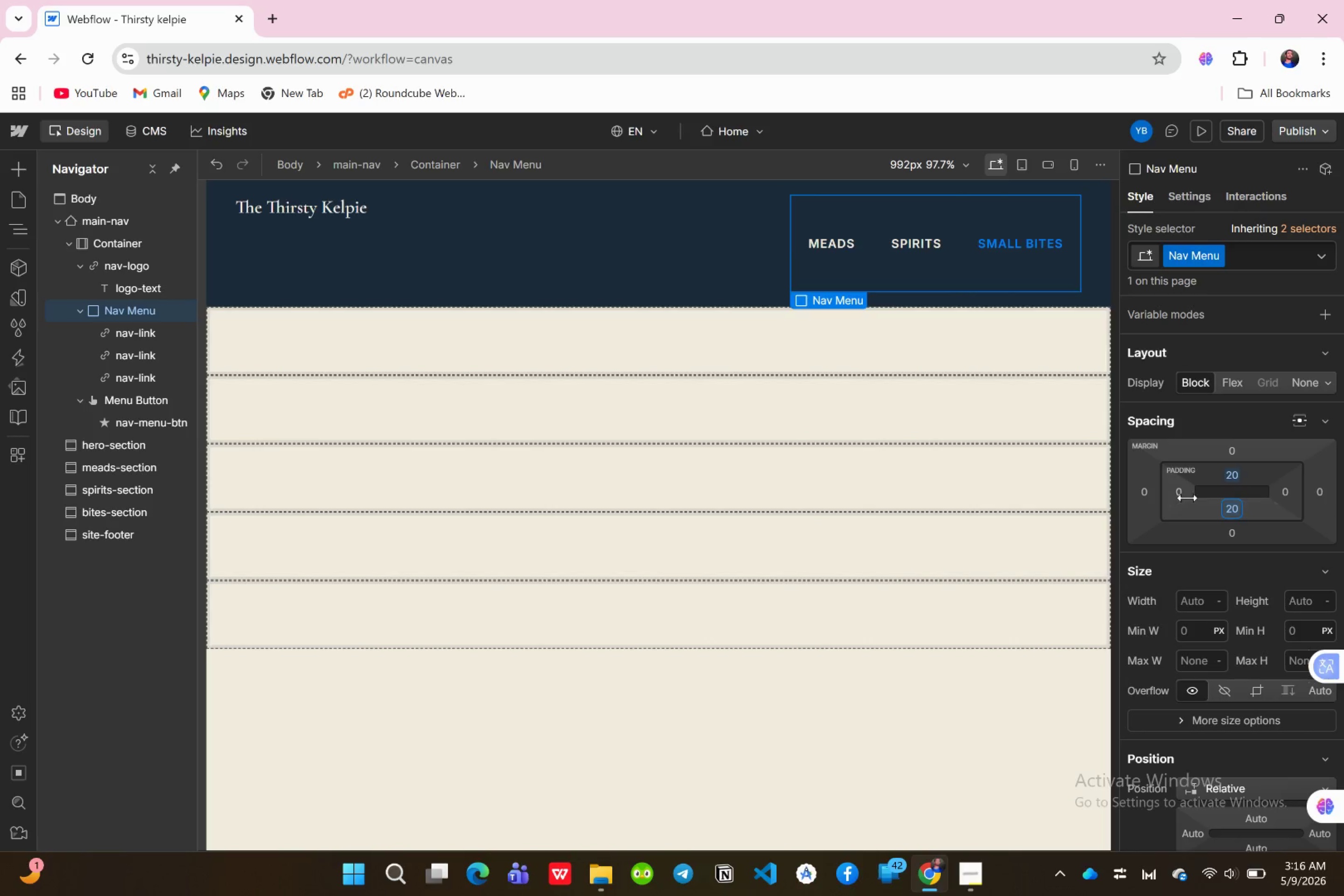 
left_click([1187, 498])
 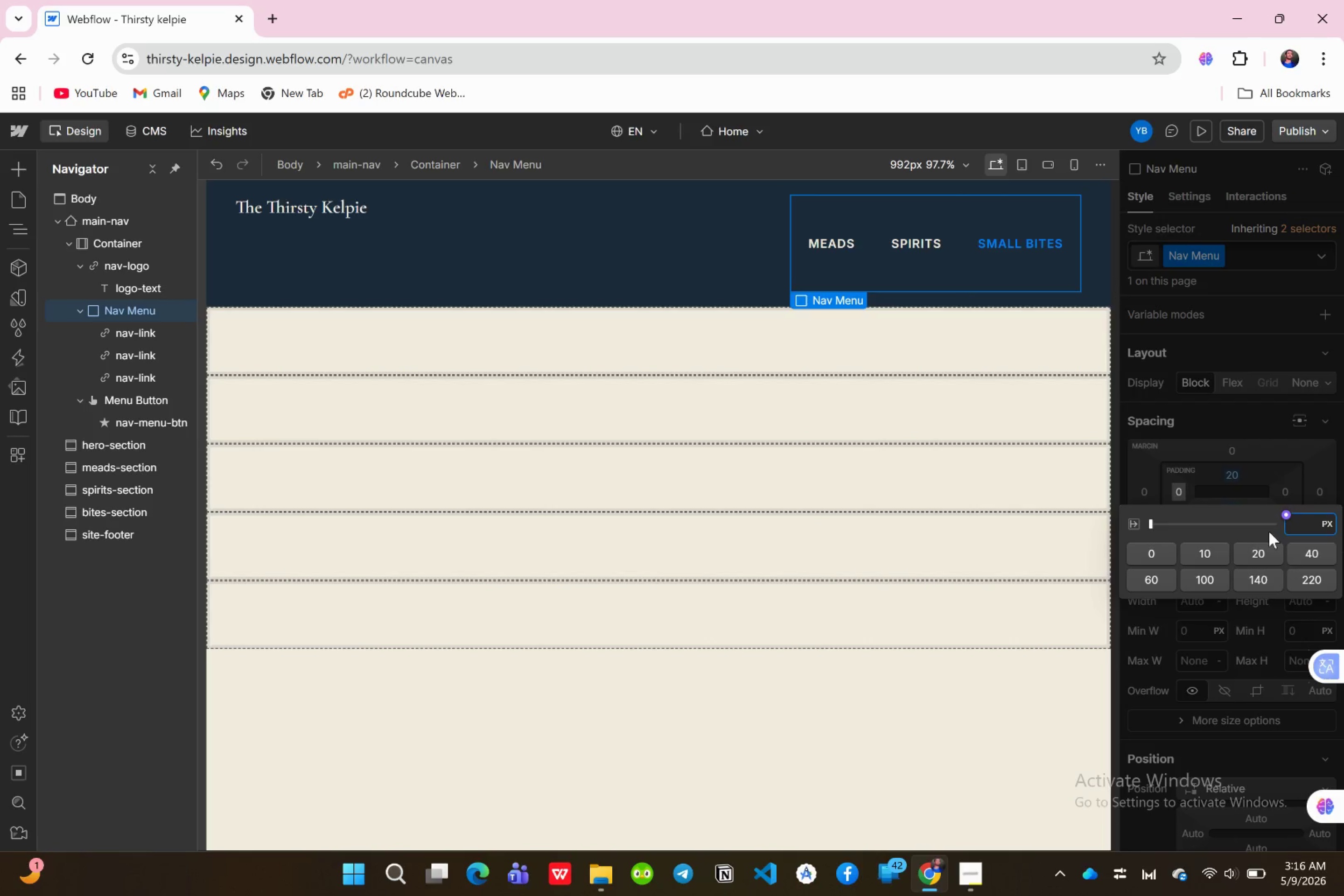 
left_click([1245, 549])
 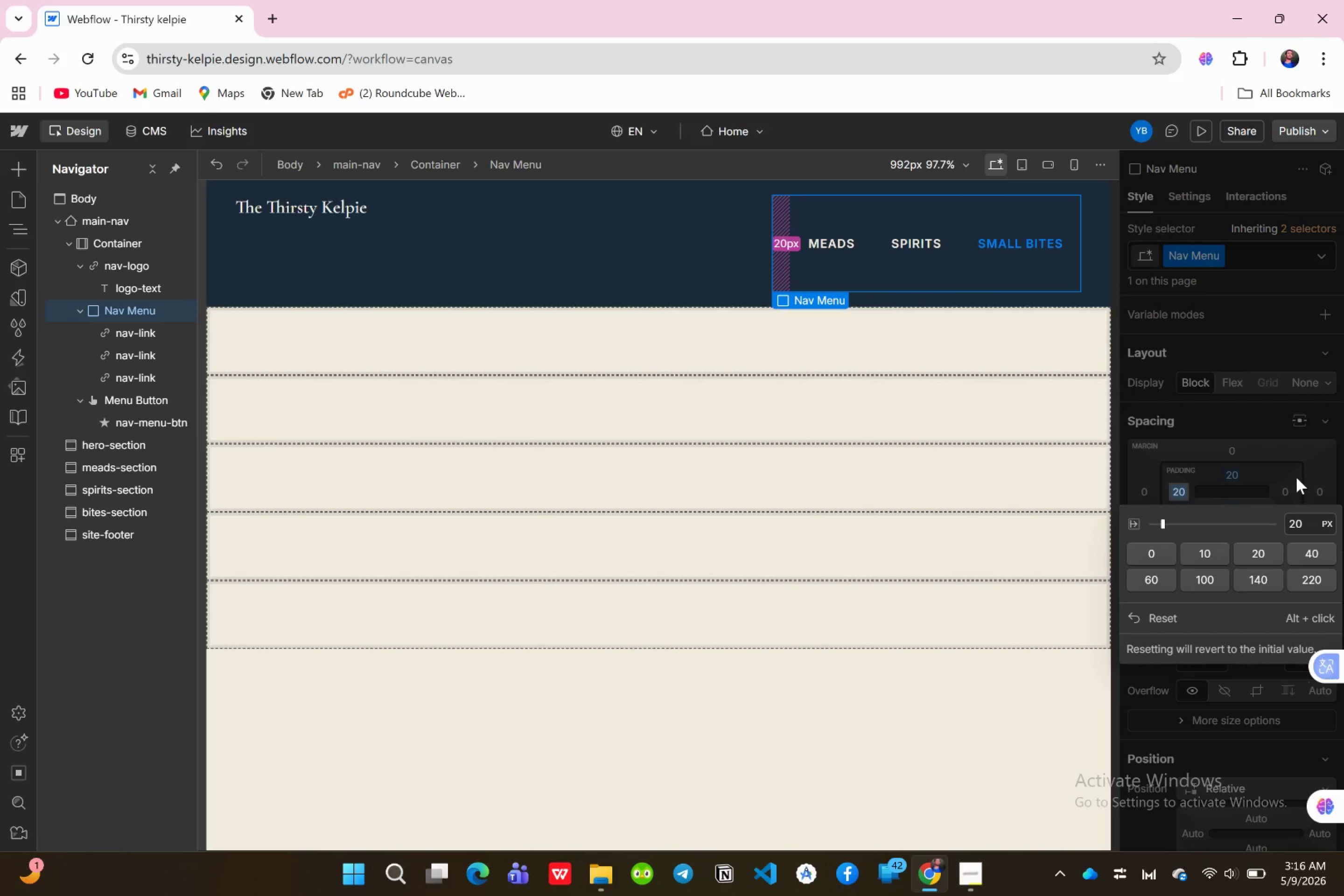 
left_click([1287, 469])
 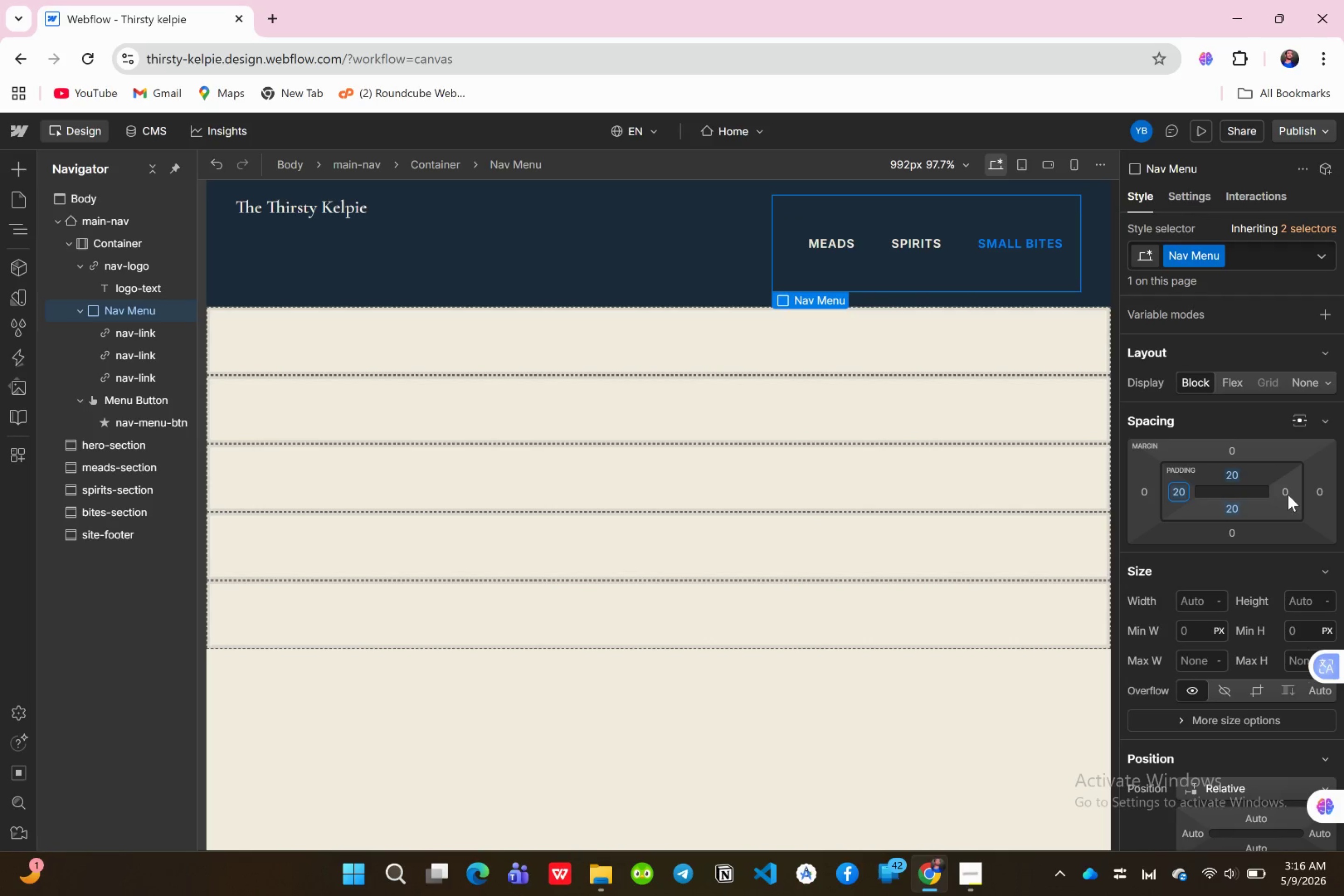 
left_click([1288, 495])
 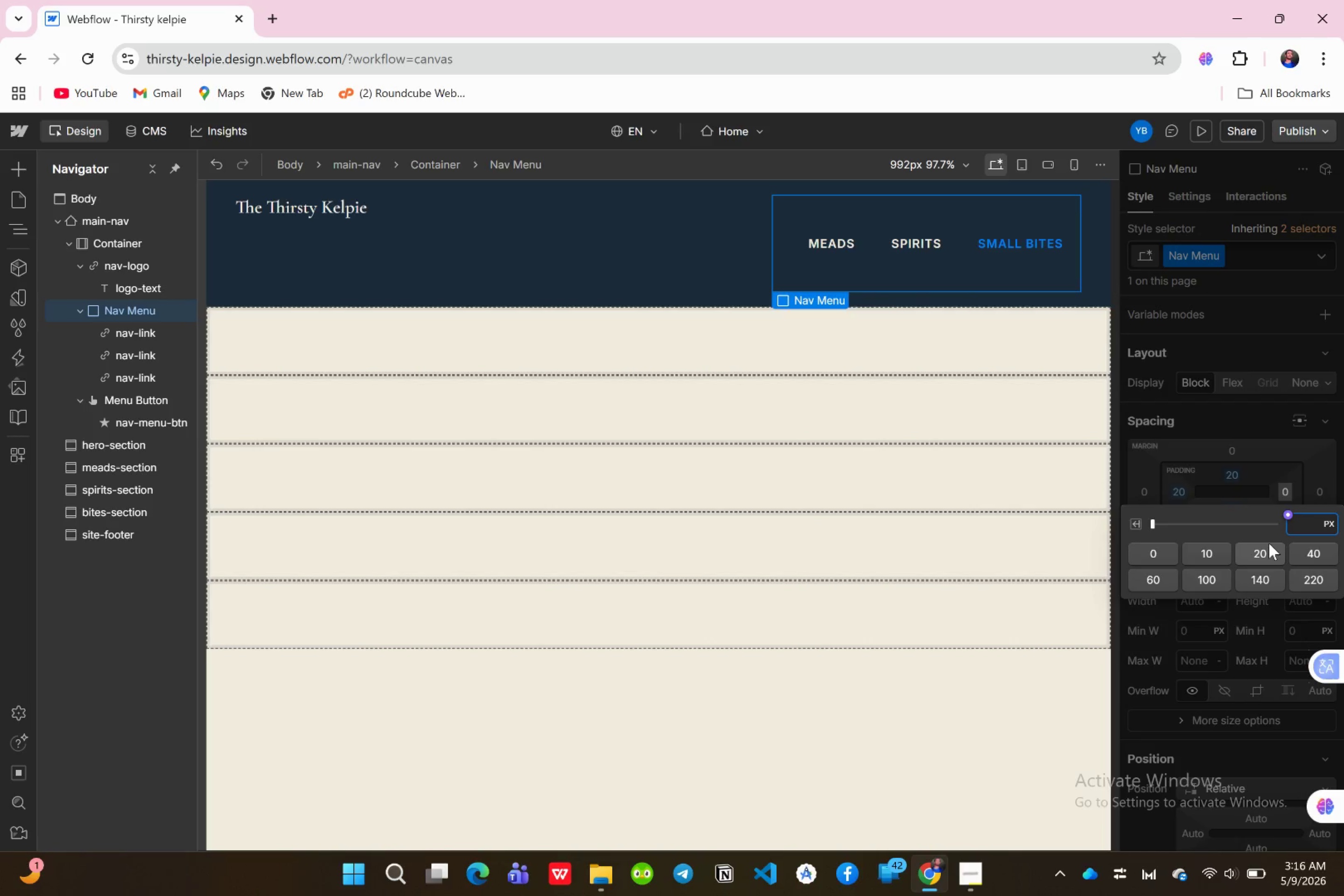 
left_click([1269, 544])
 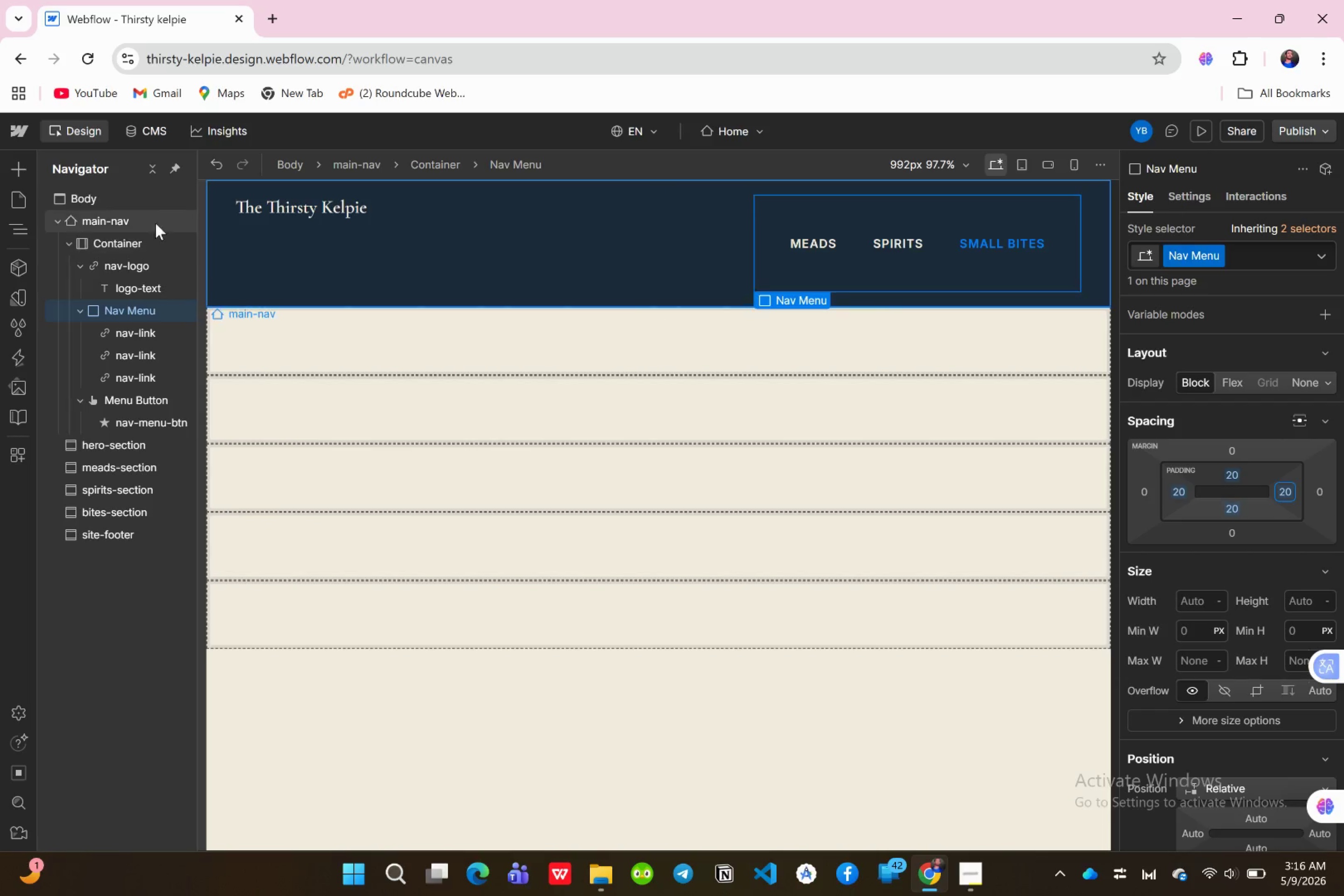 
left_click([277, 210])
 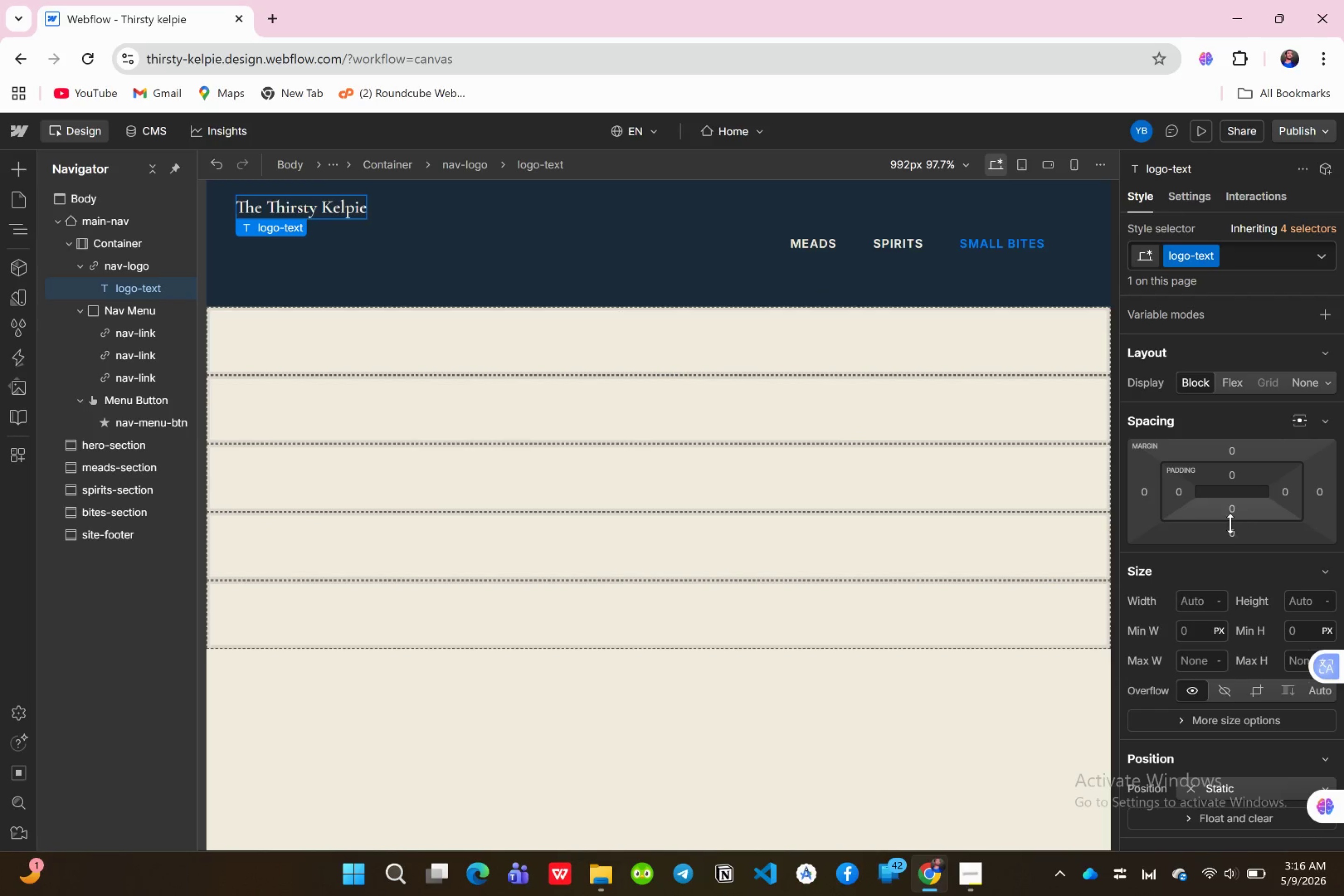 
scroll: coordinate [1219, 540], scroll_direction: up, amount: 1.0
 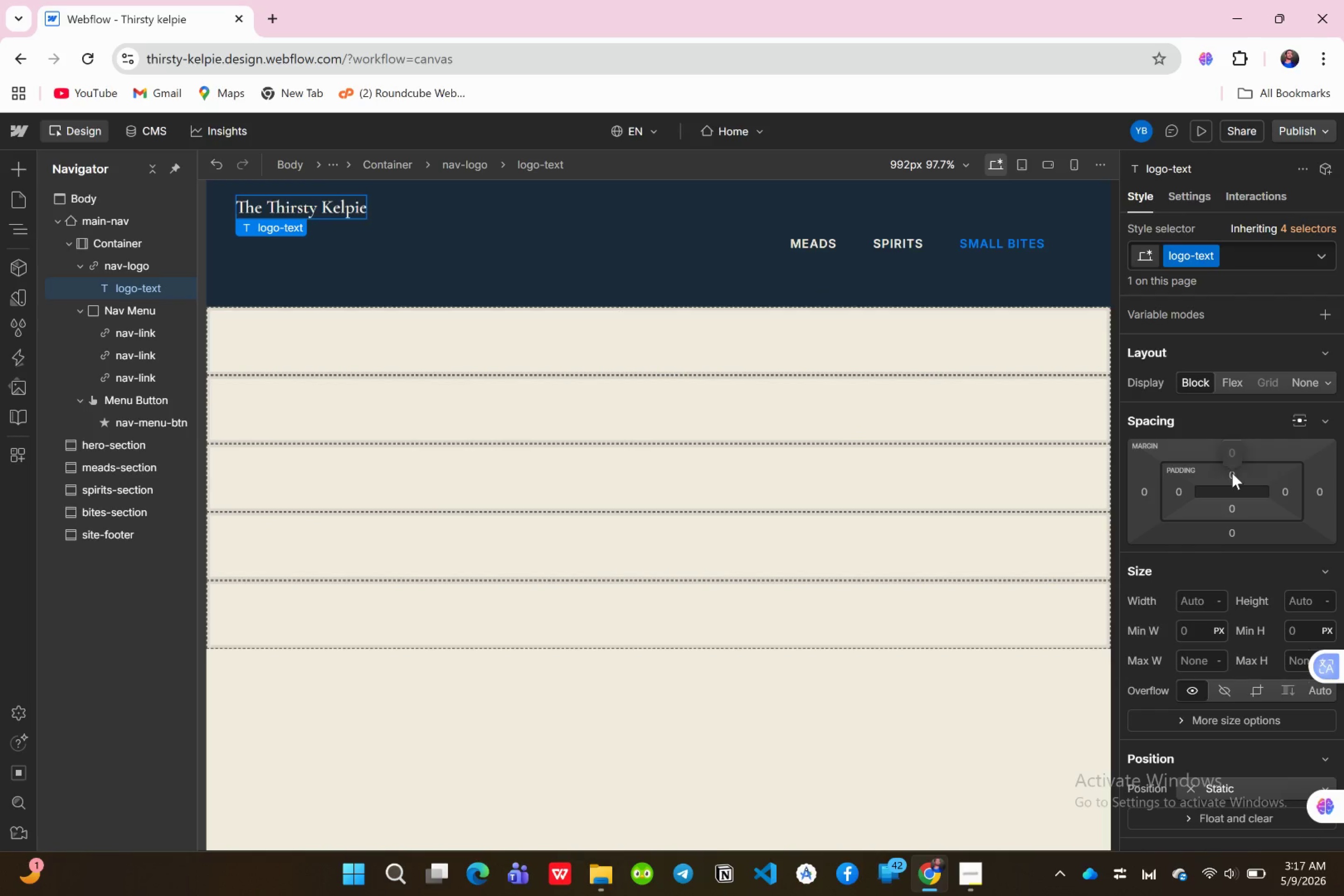 
left_click([1232, 473])
 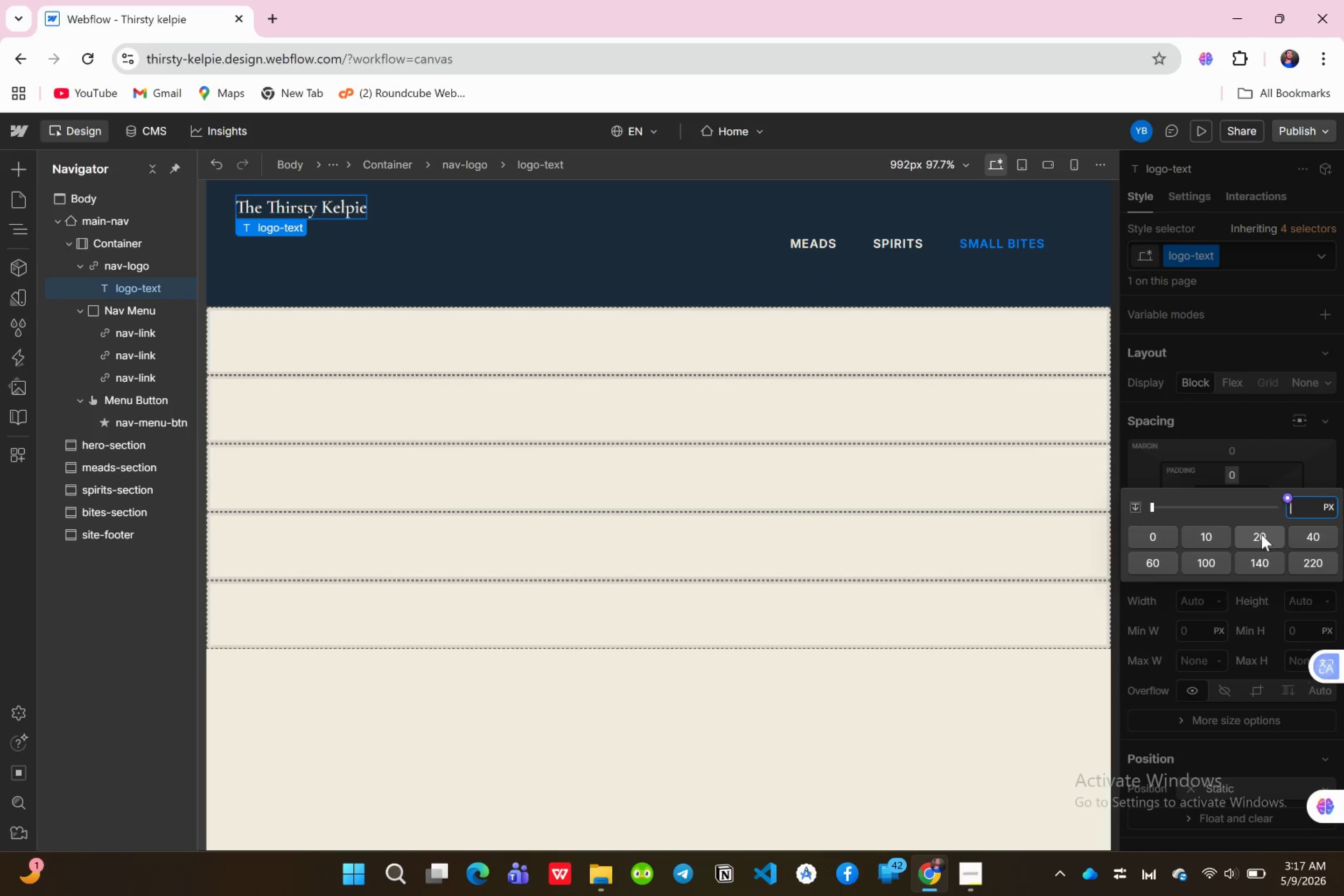 
left_click([1261, 534])
 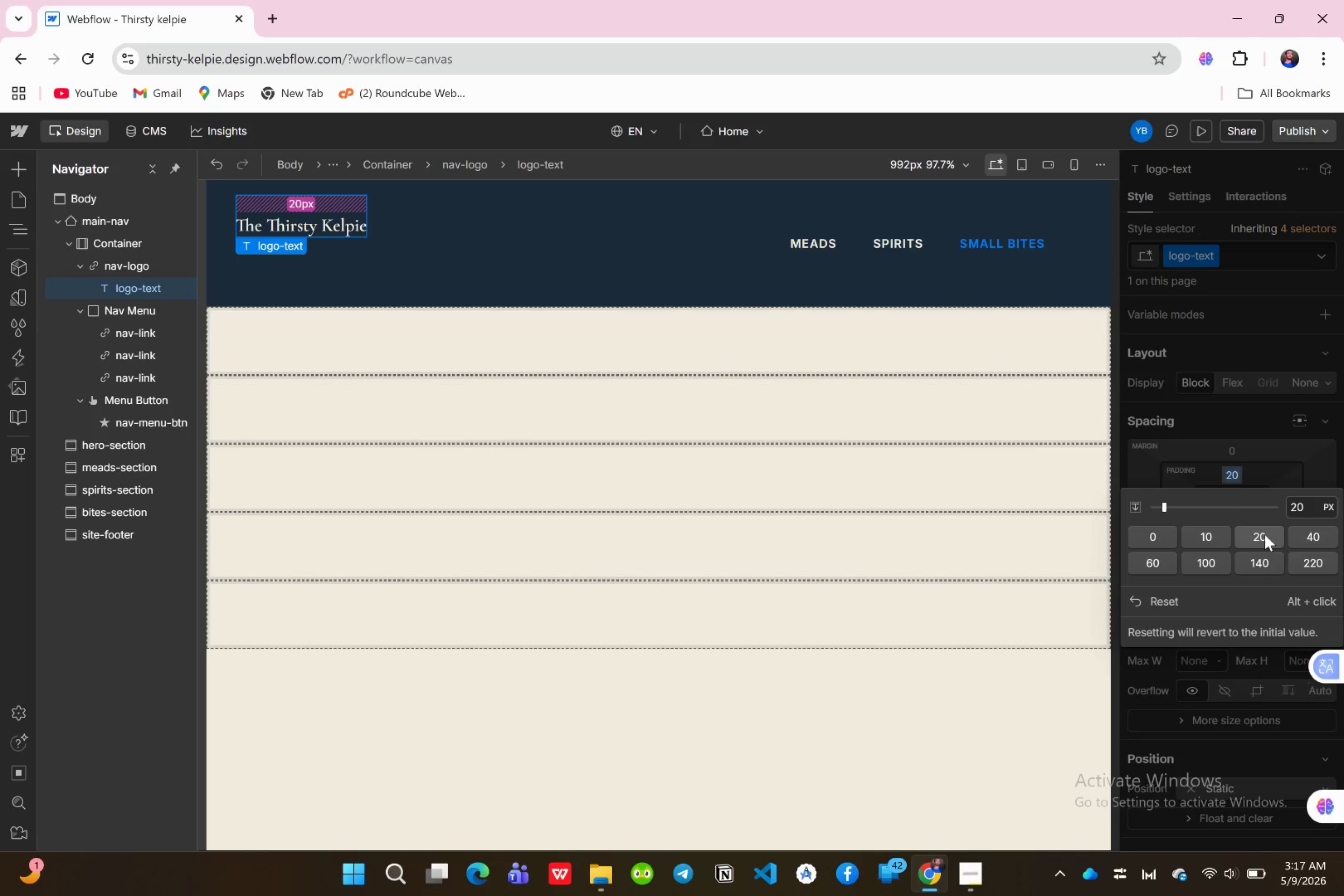 
left_click([1309, 534])
 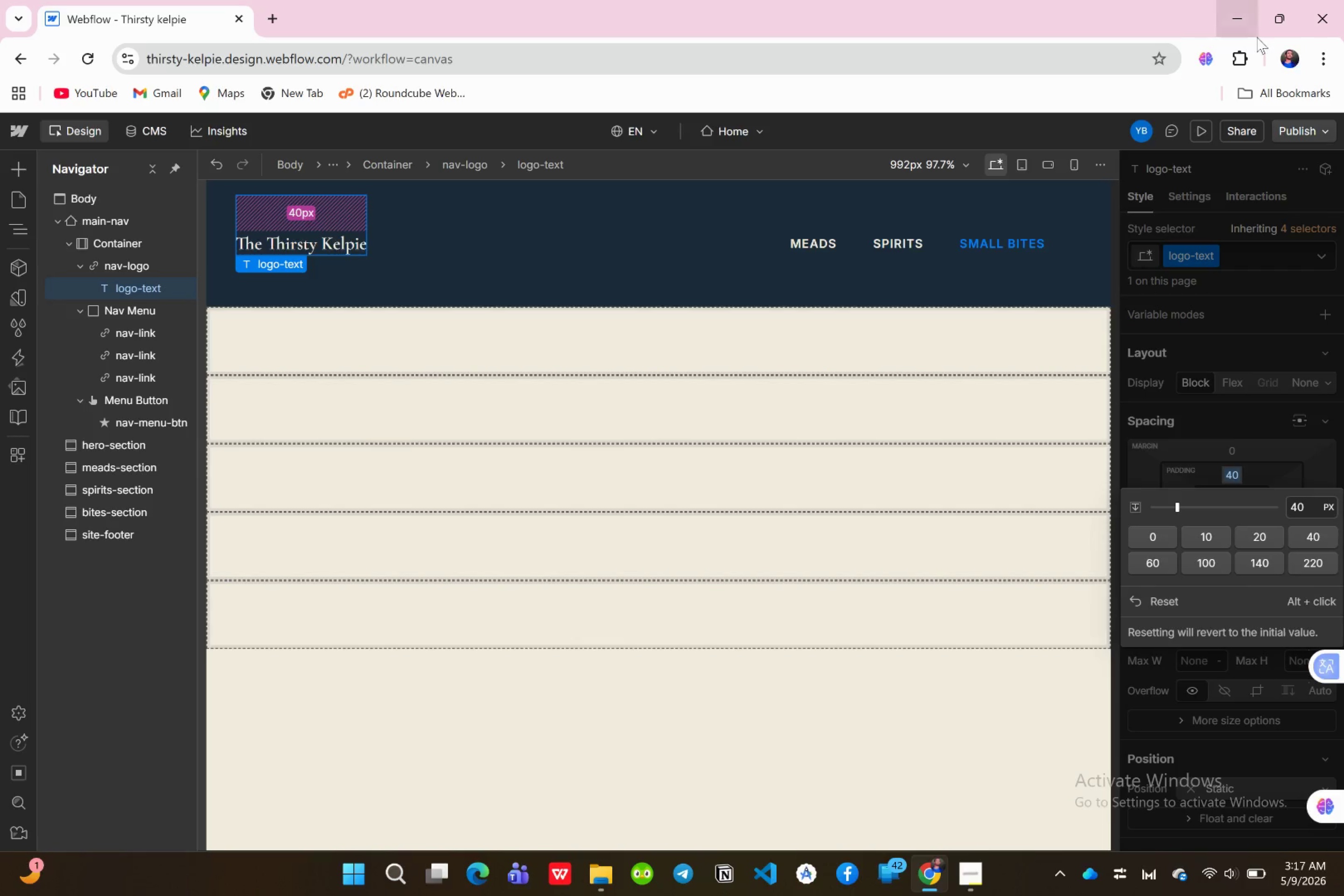 
left_click([1201, 136])
 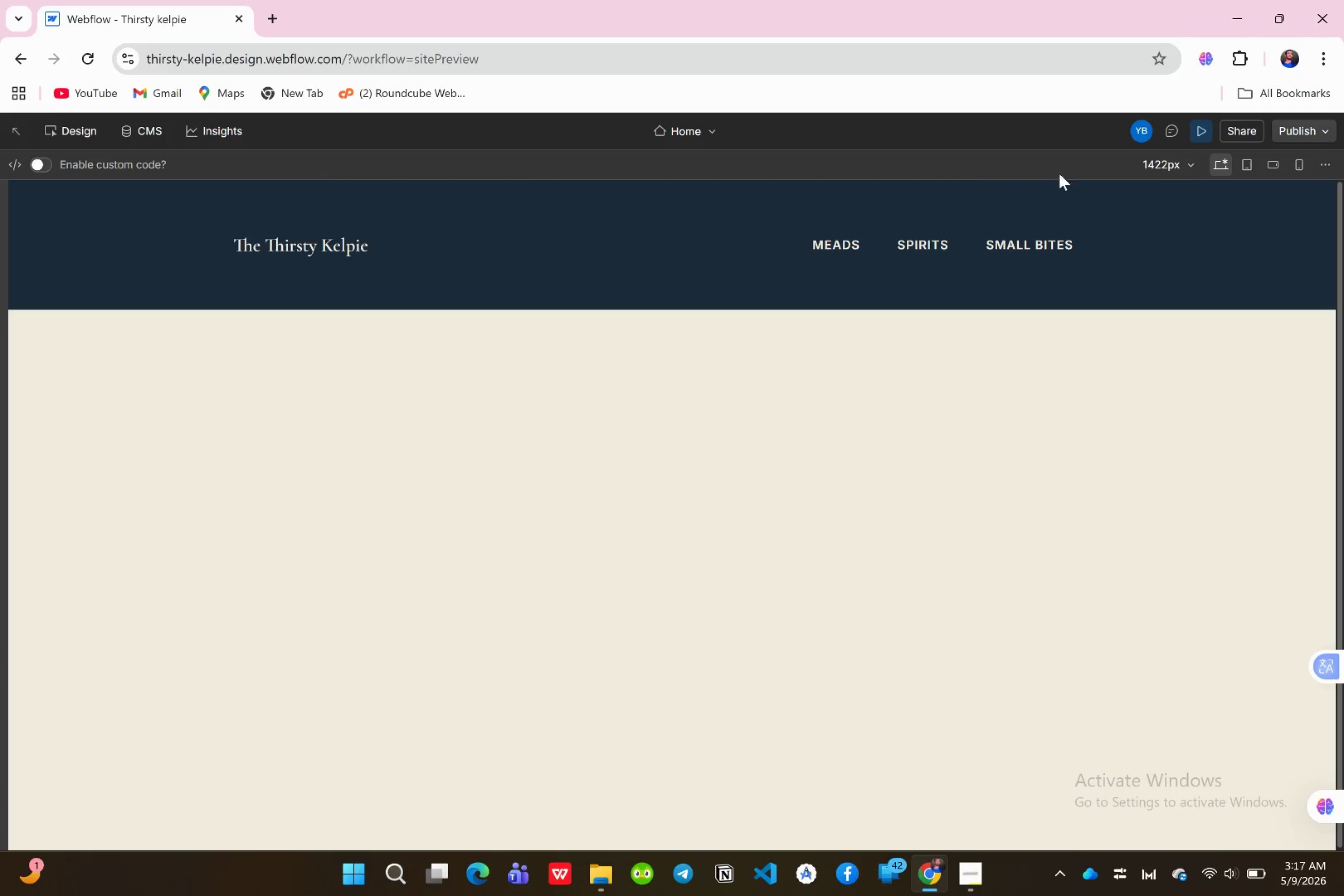 
left_click([1200, 133])
 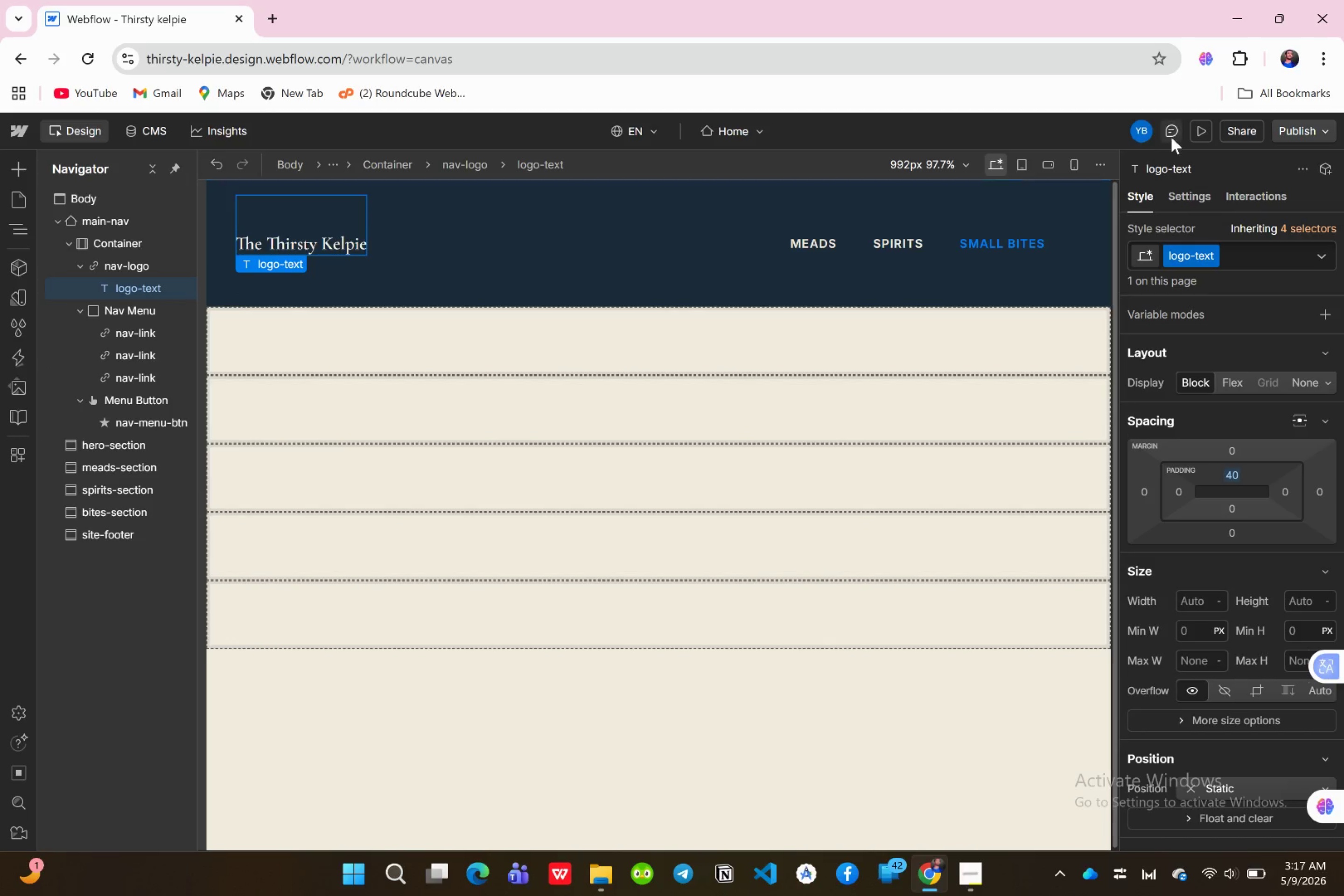 
left_click([1206, 131])
 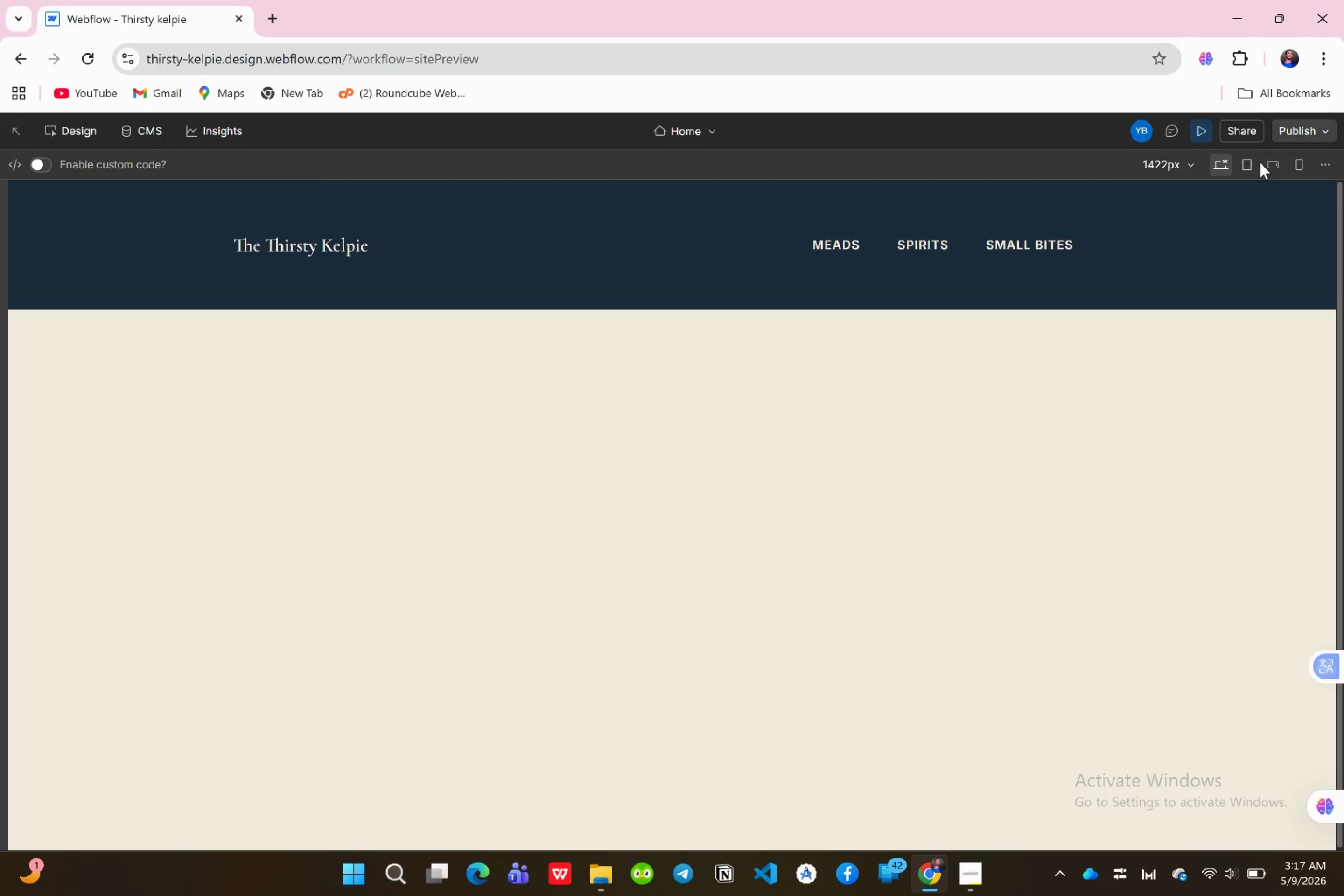 
left_click([1247, 162])
 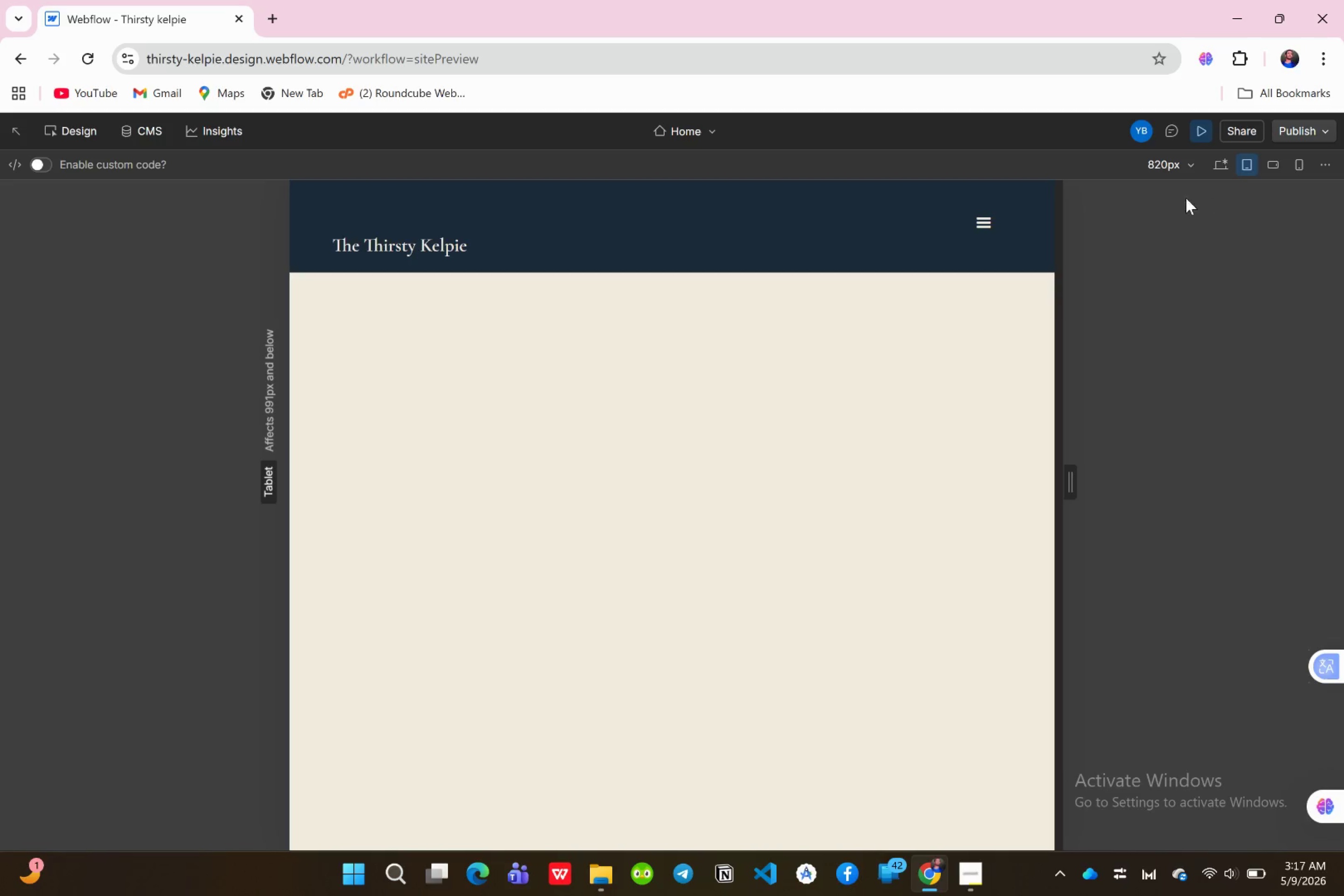 
left_click([979, 226])
 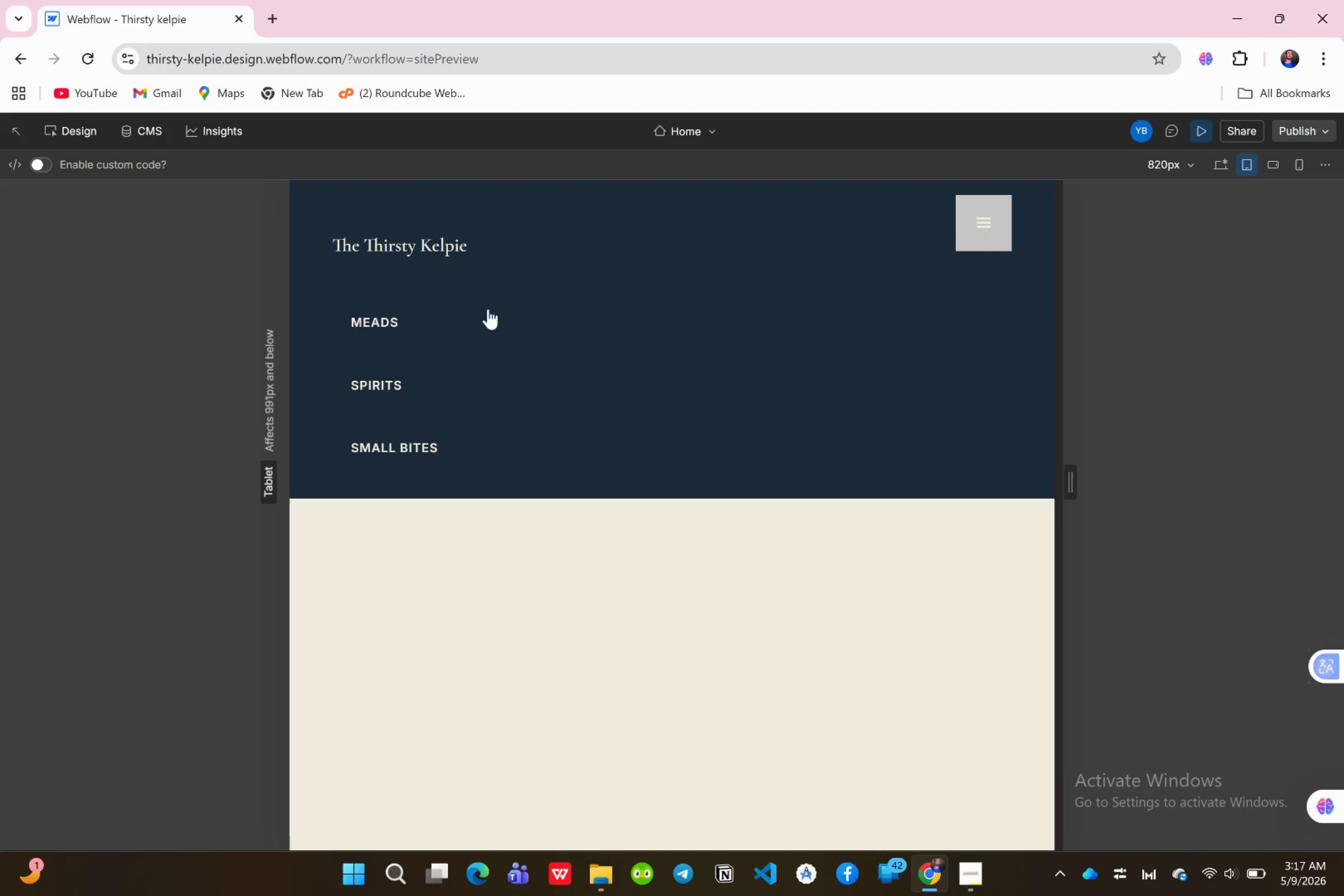 
left_click([985, 223])
 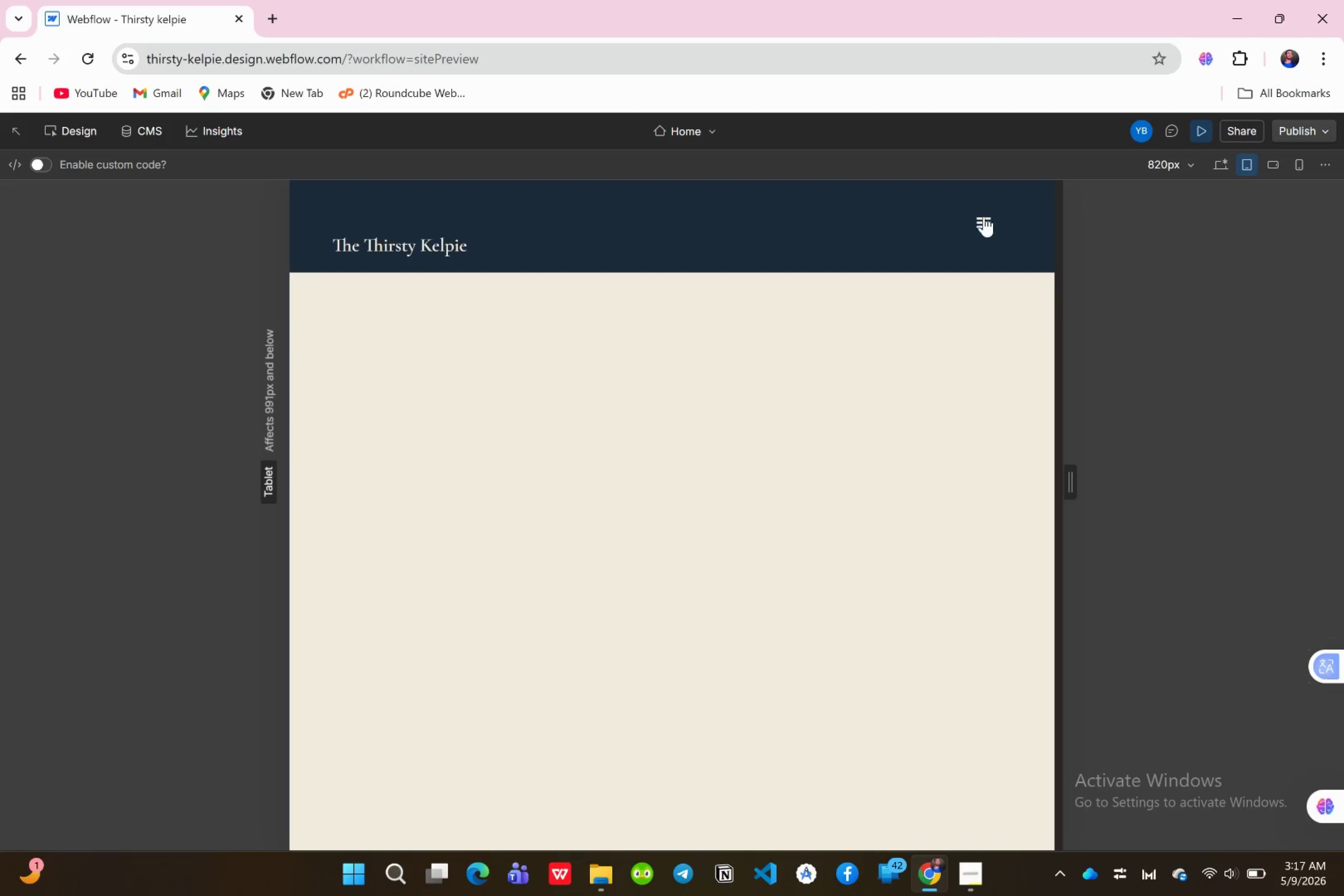 
left_click([980, 217])
 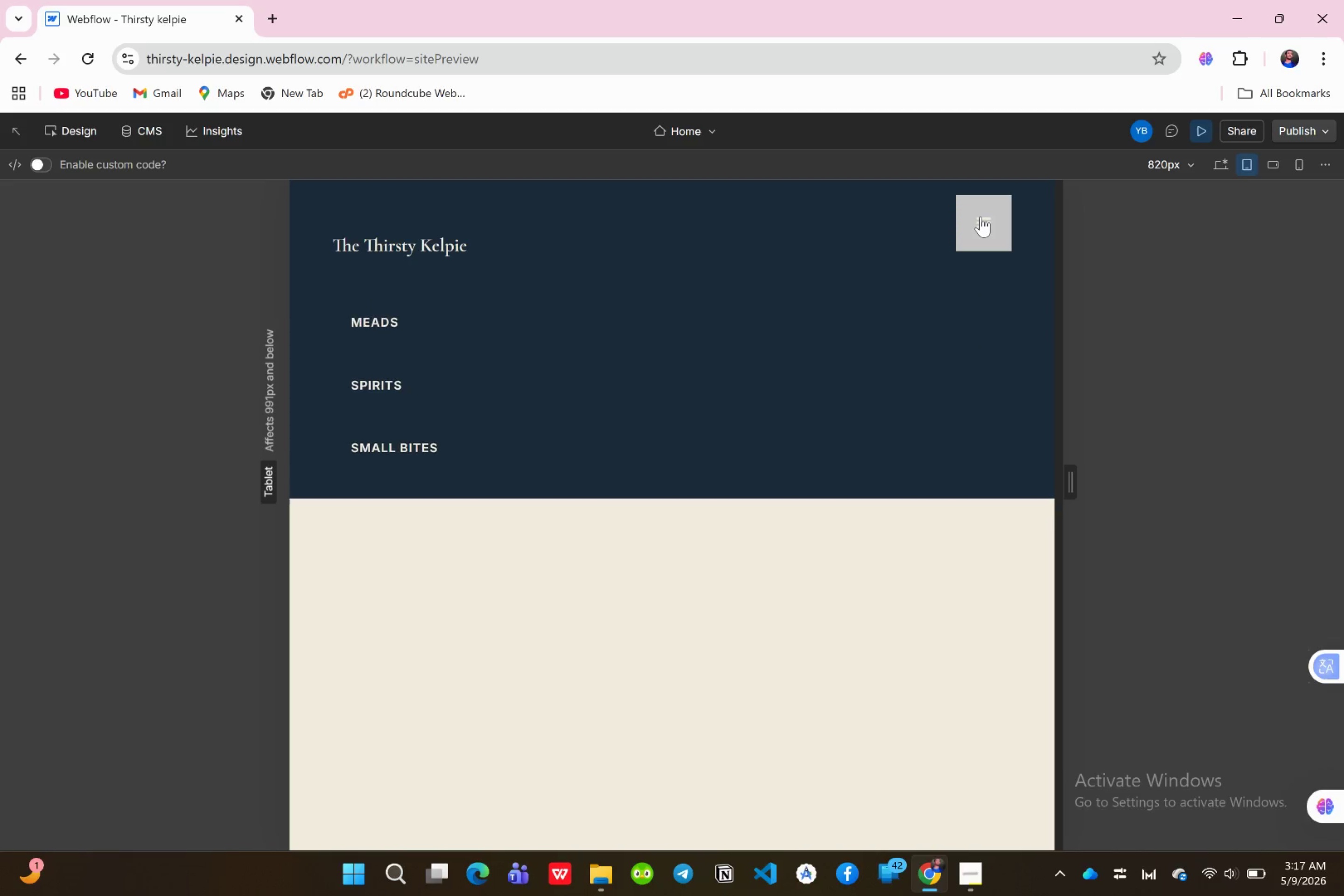 
left_click([980, 217])
 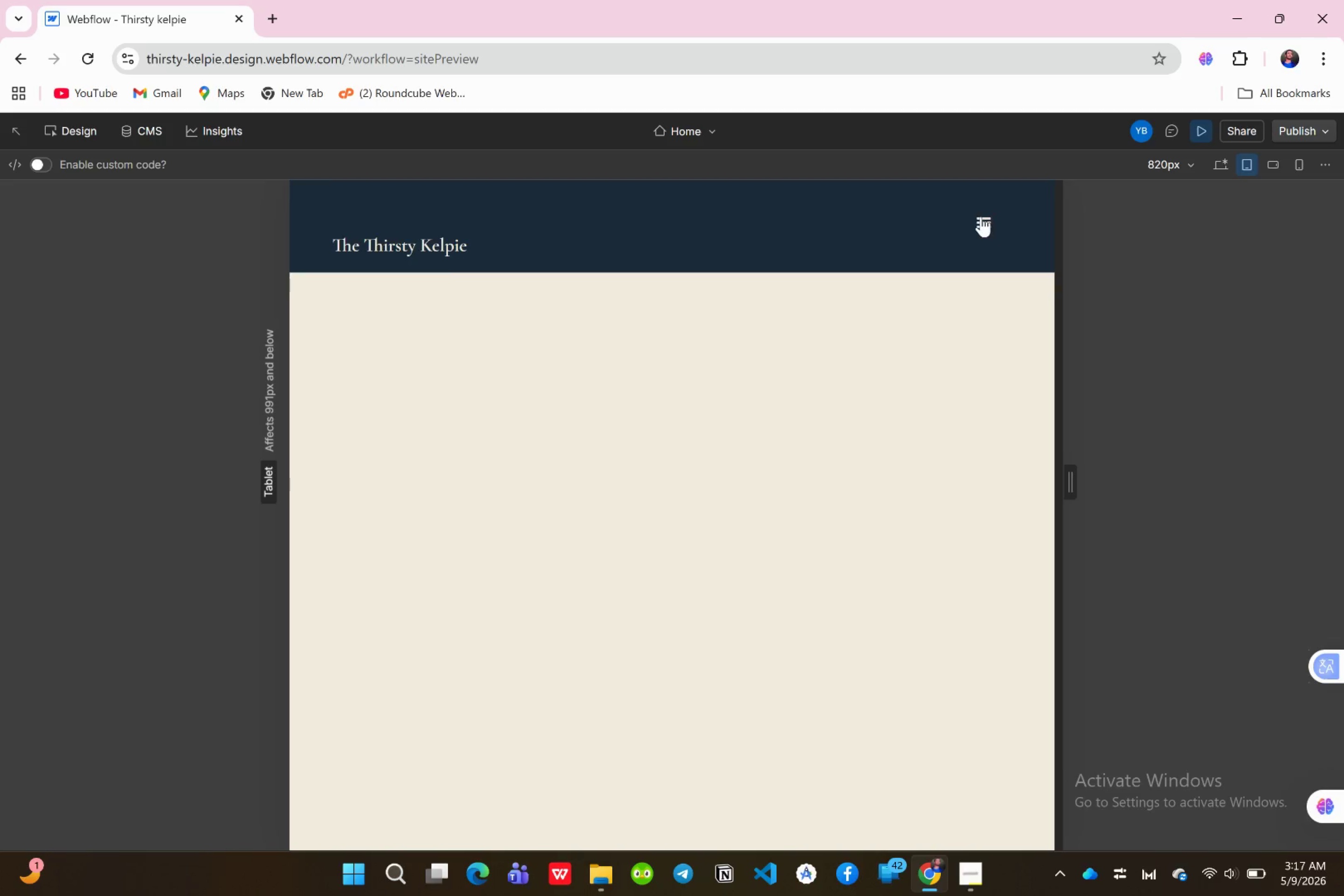 
left_click([981, 216])
 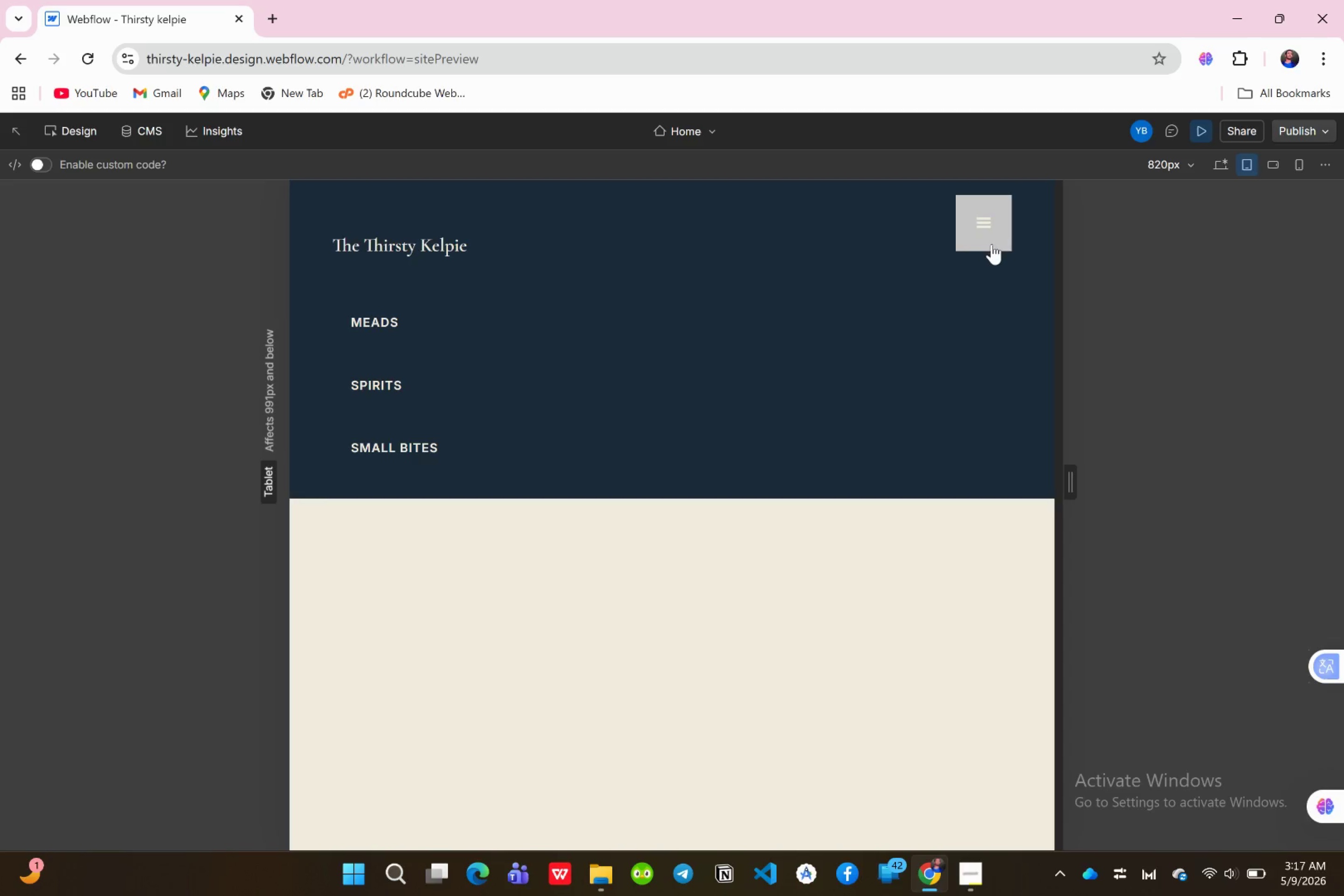 
left_click([974, 230])
 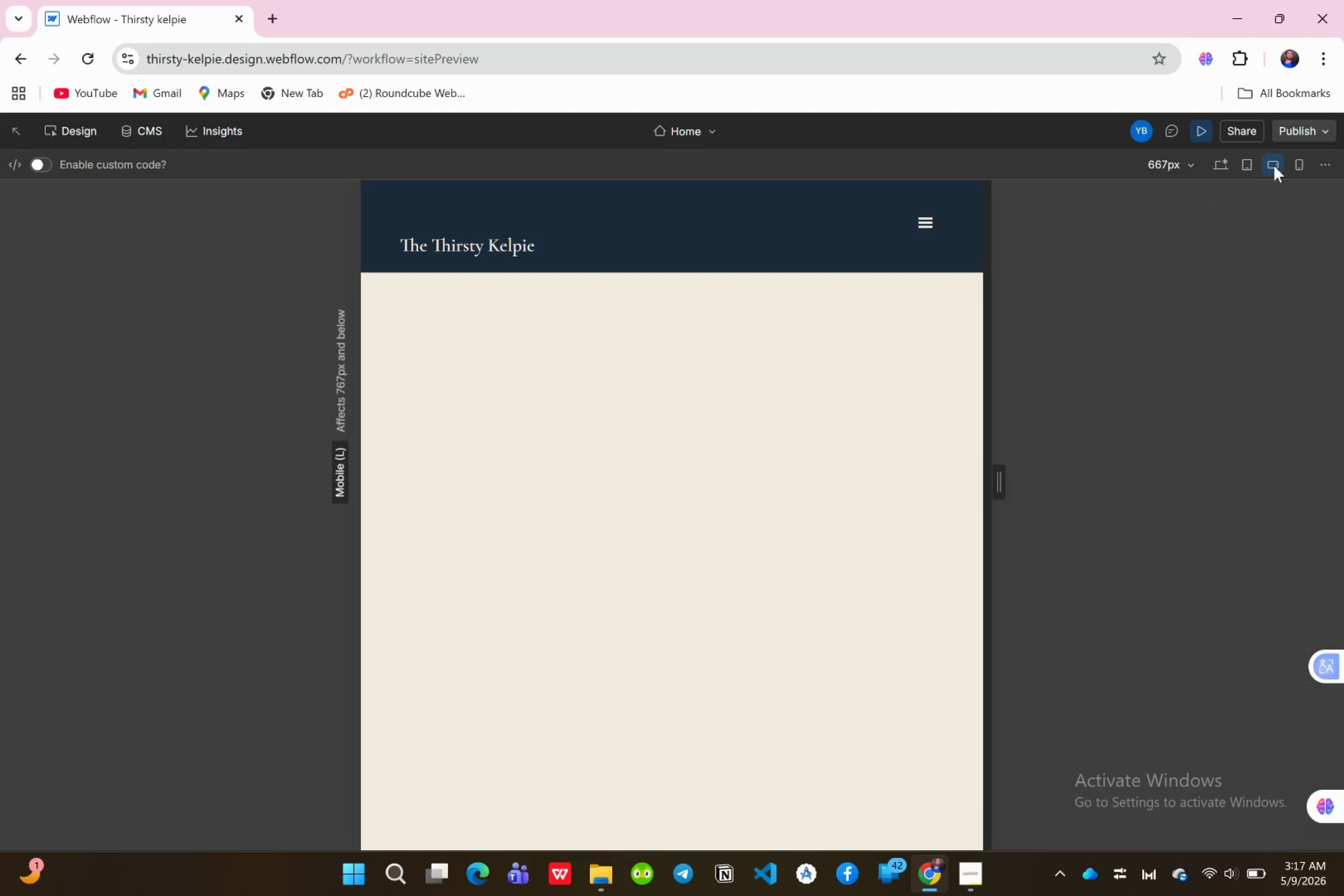 
left_click([919, 220])
 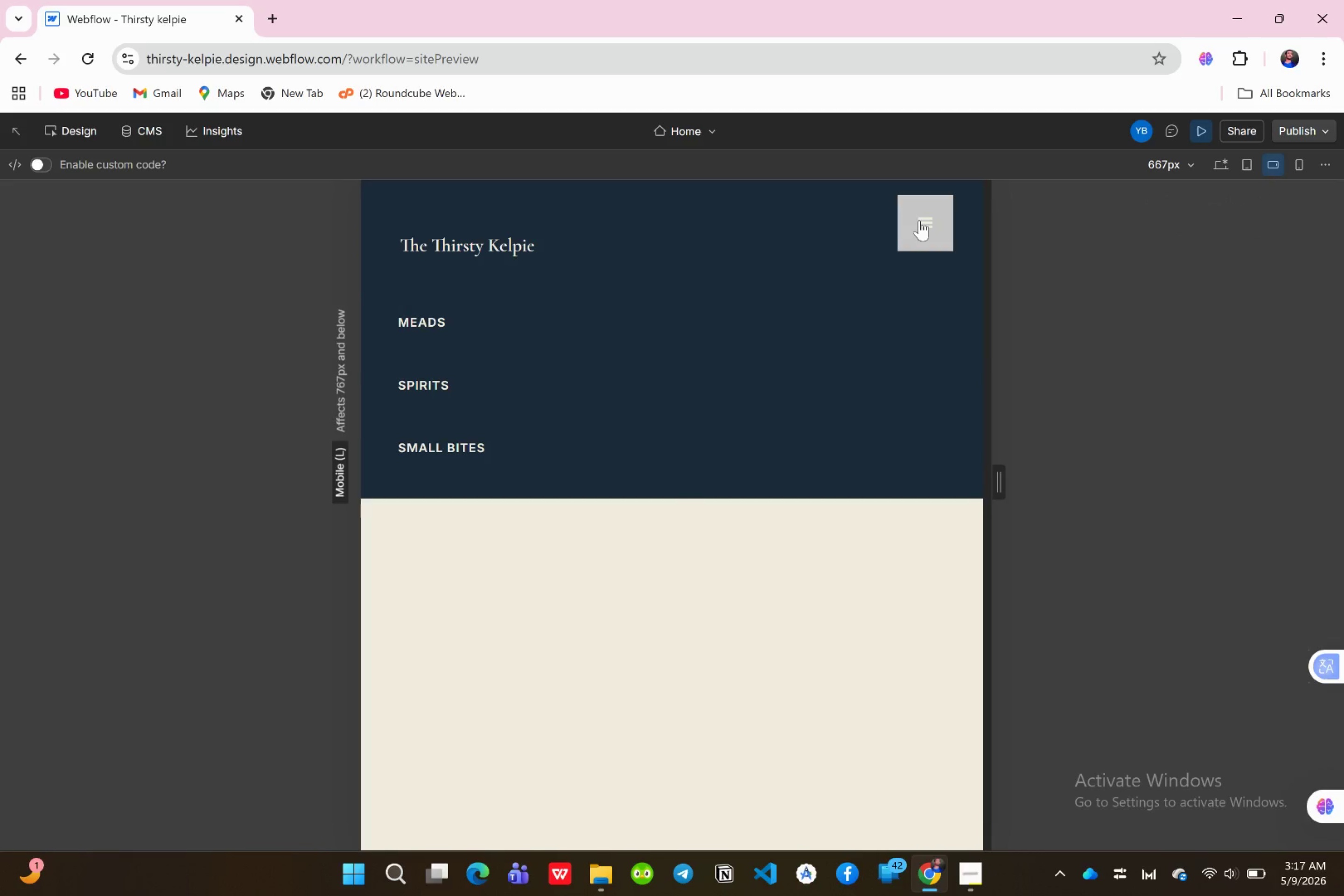 
left_click([919, 220])
 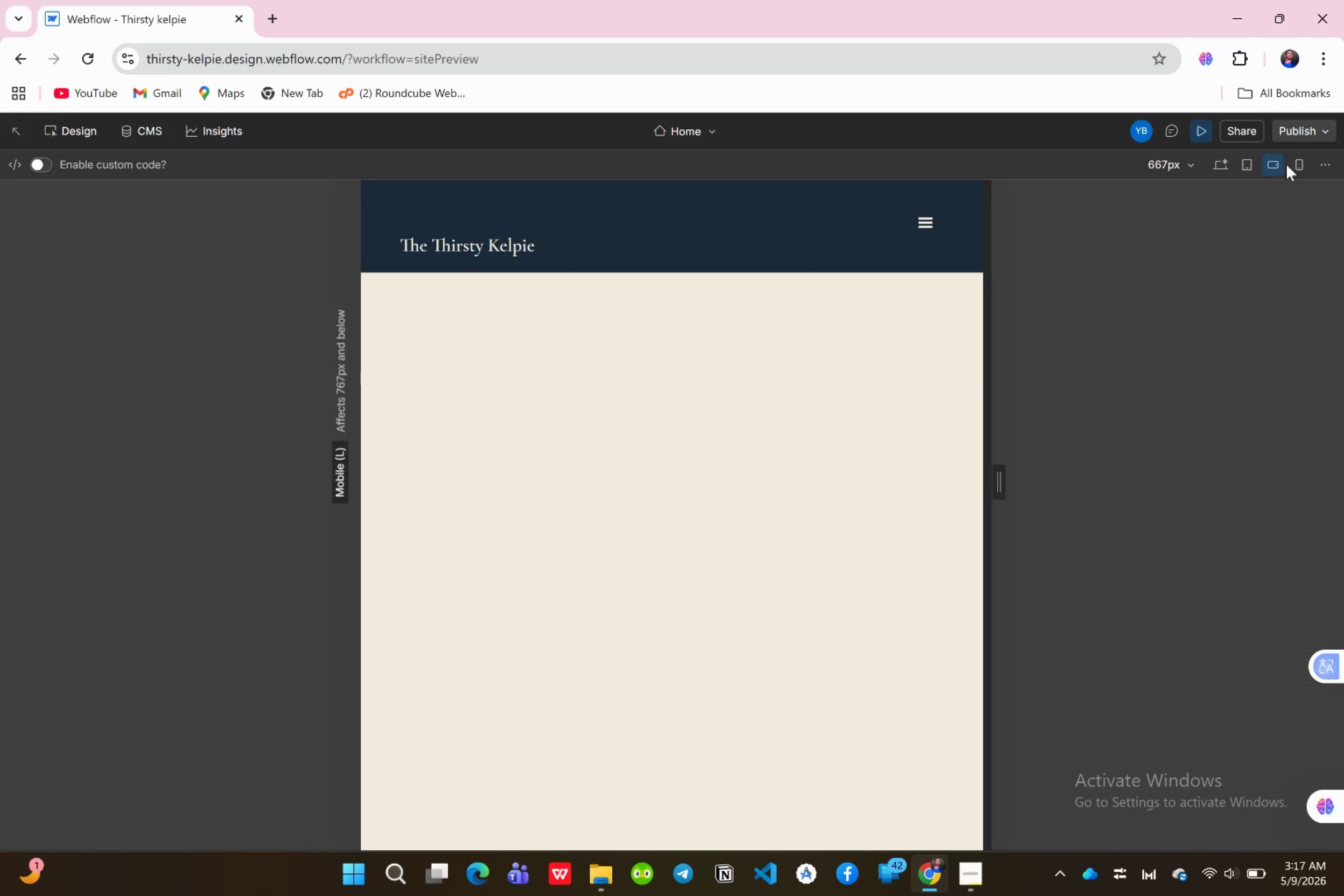 
left_click([1303, 163])
 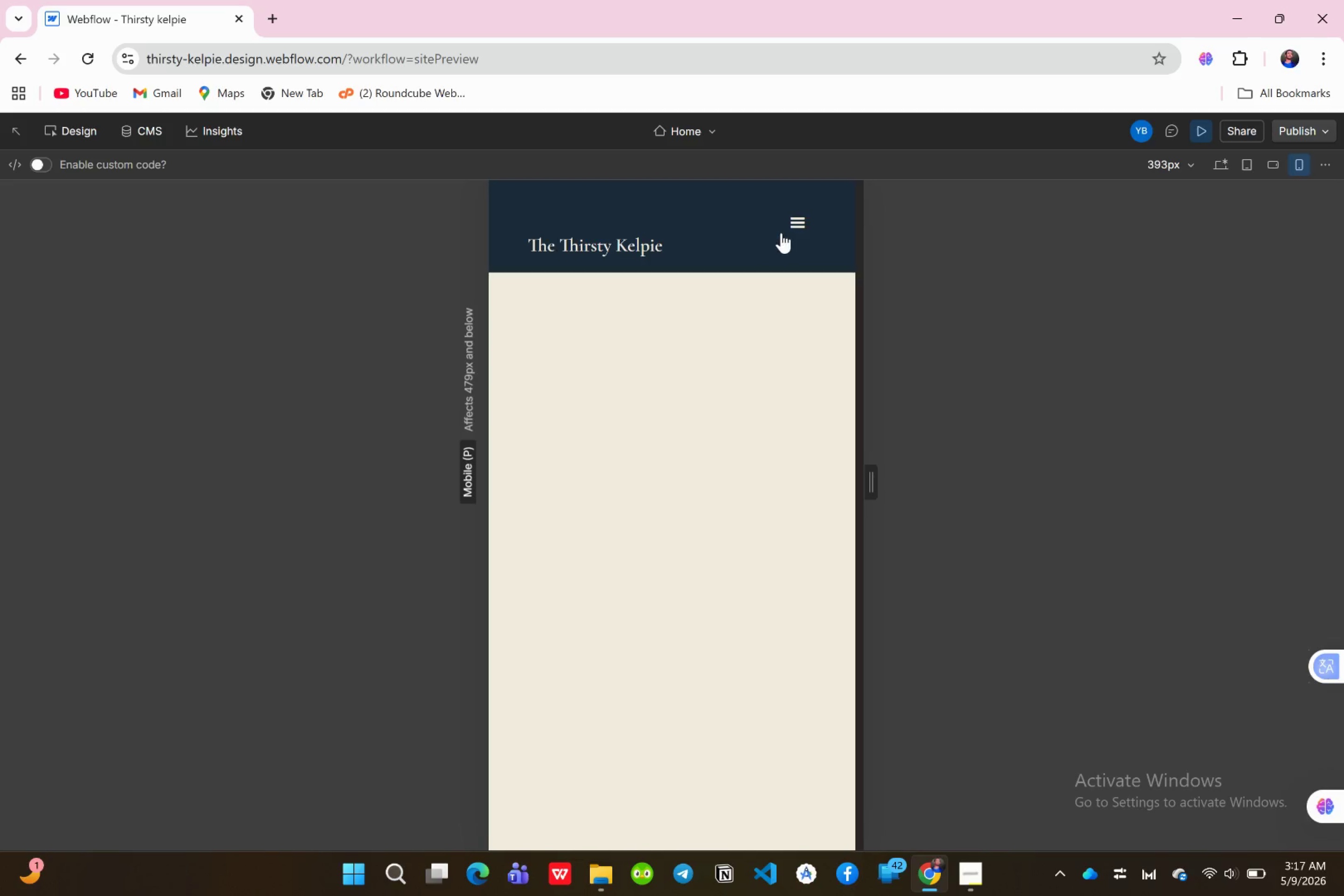 
left_click([796, 219])
 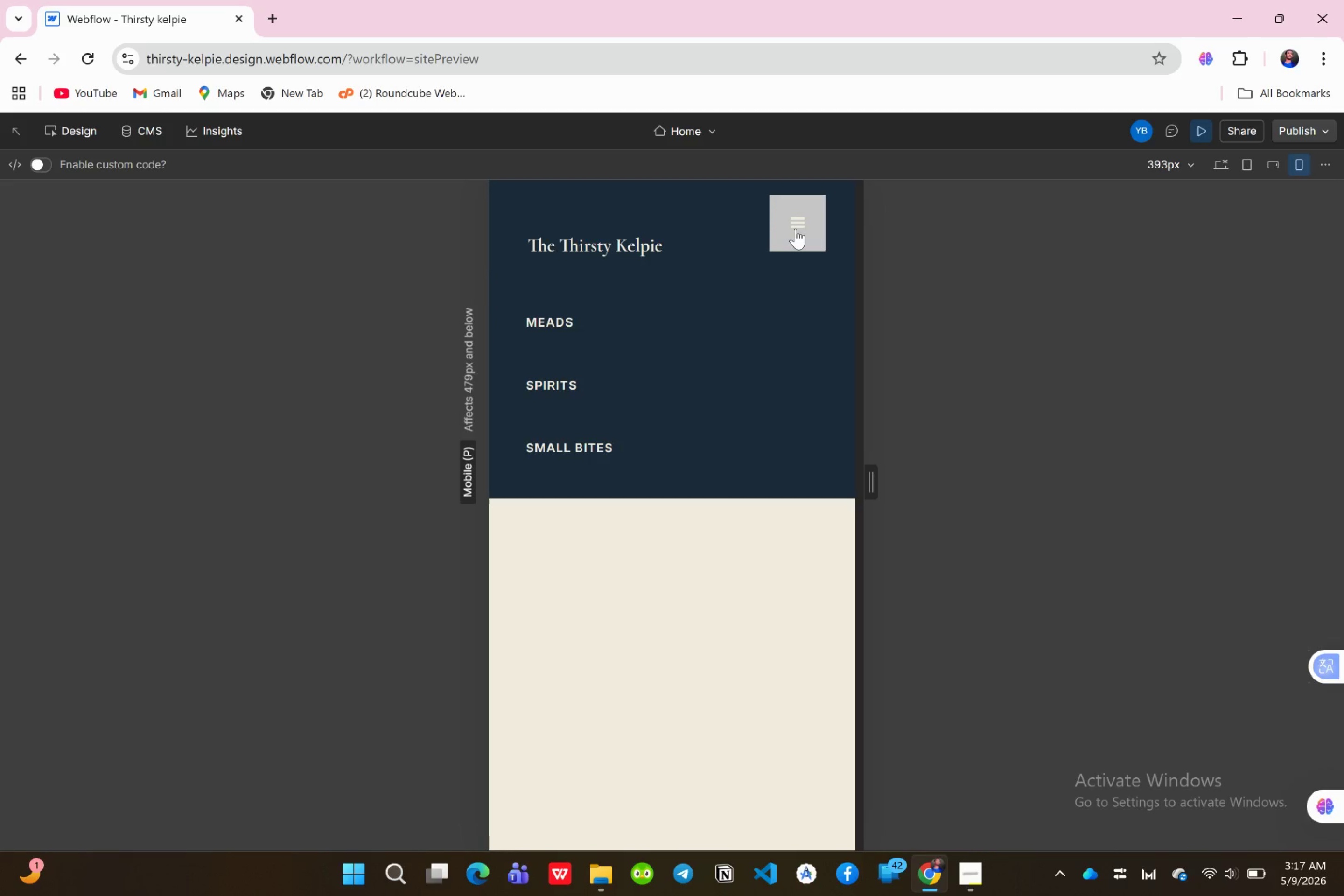 
left_click([795, 229])
 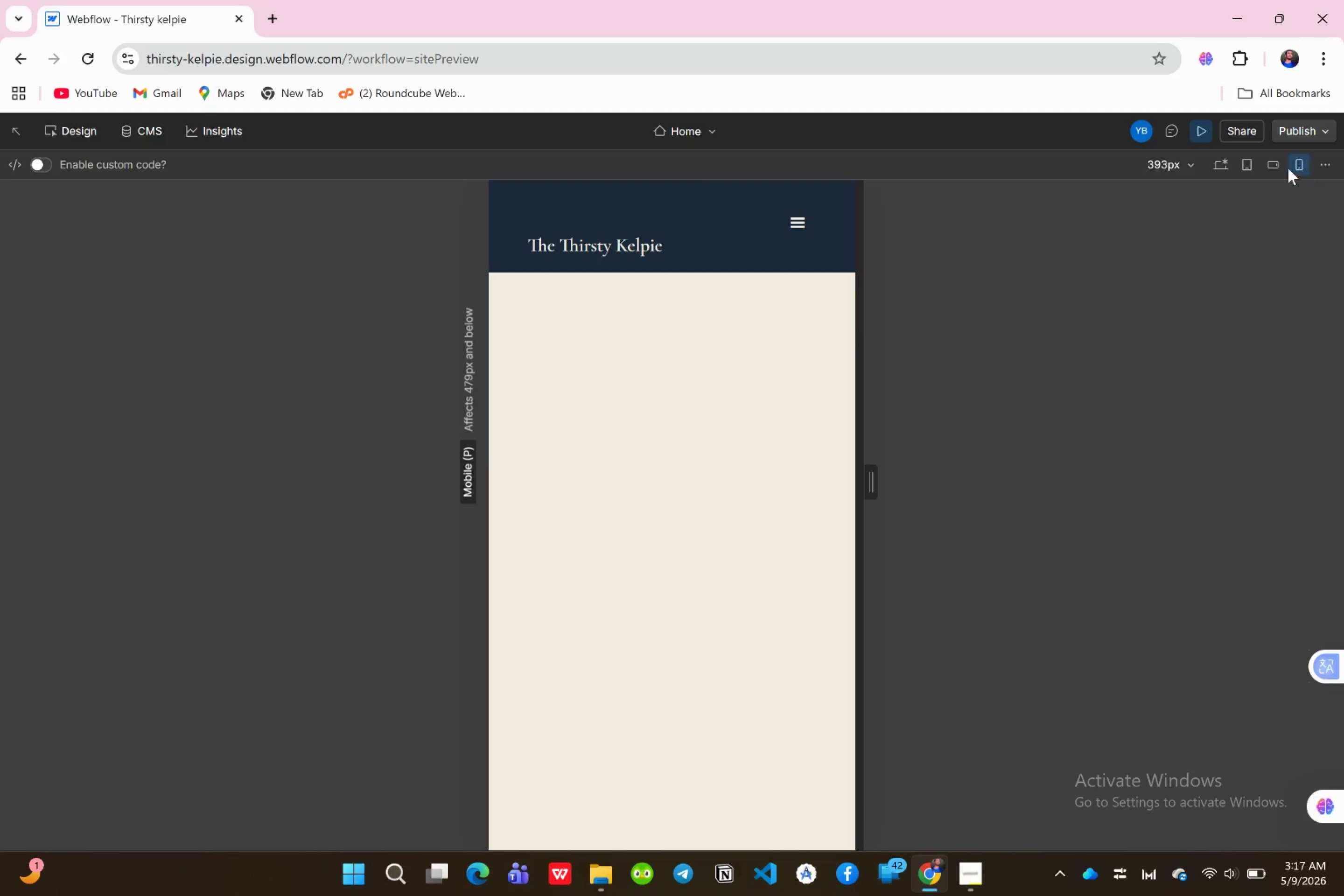 
left_click([1266, 168])
 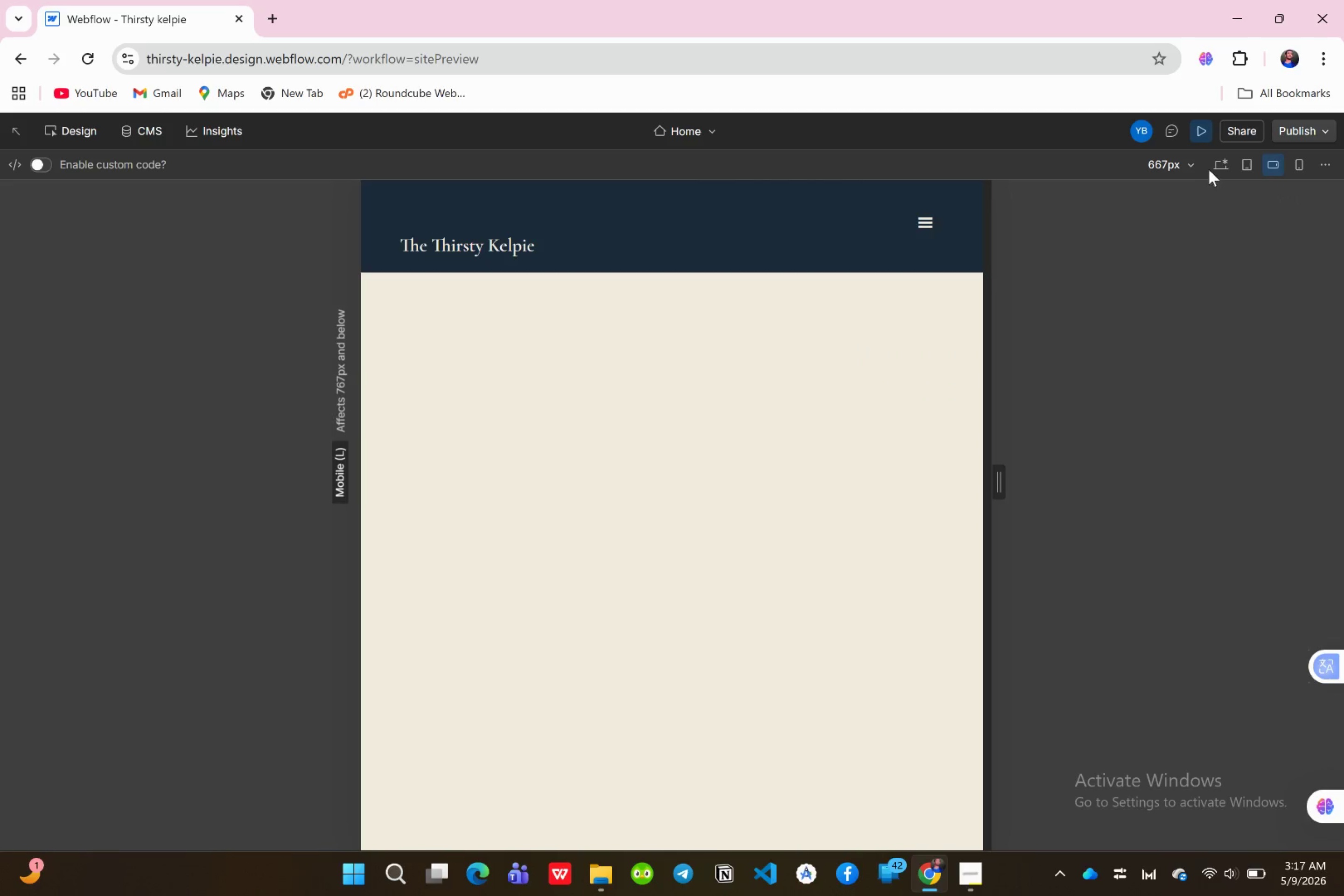 